 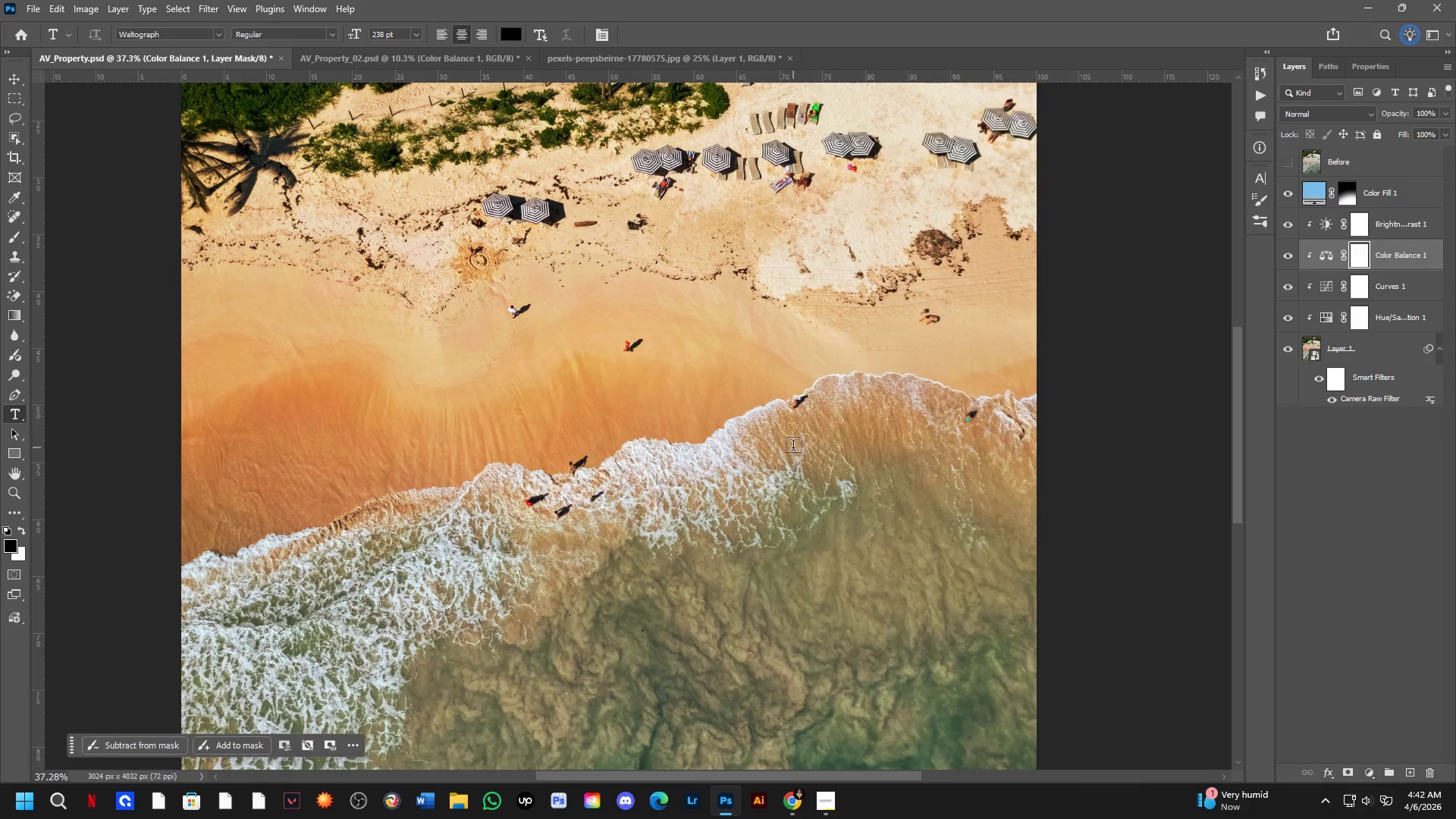 
key(Alt+Tab)
 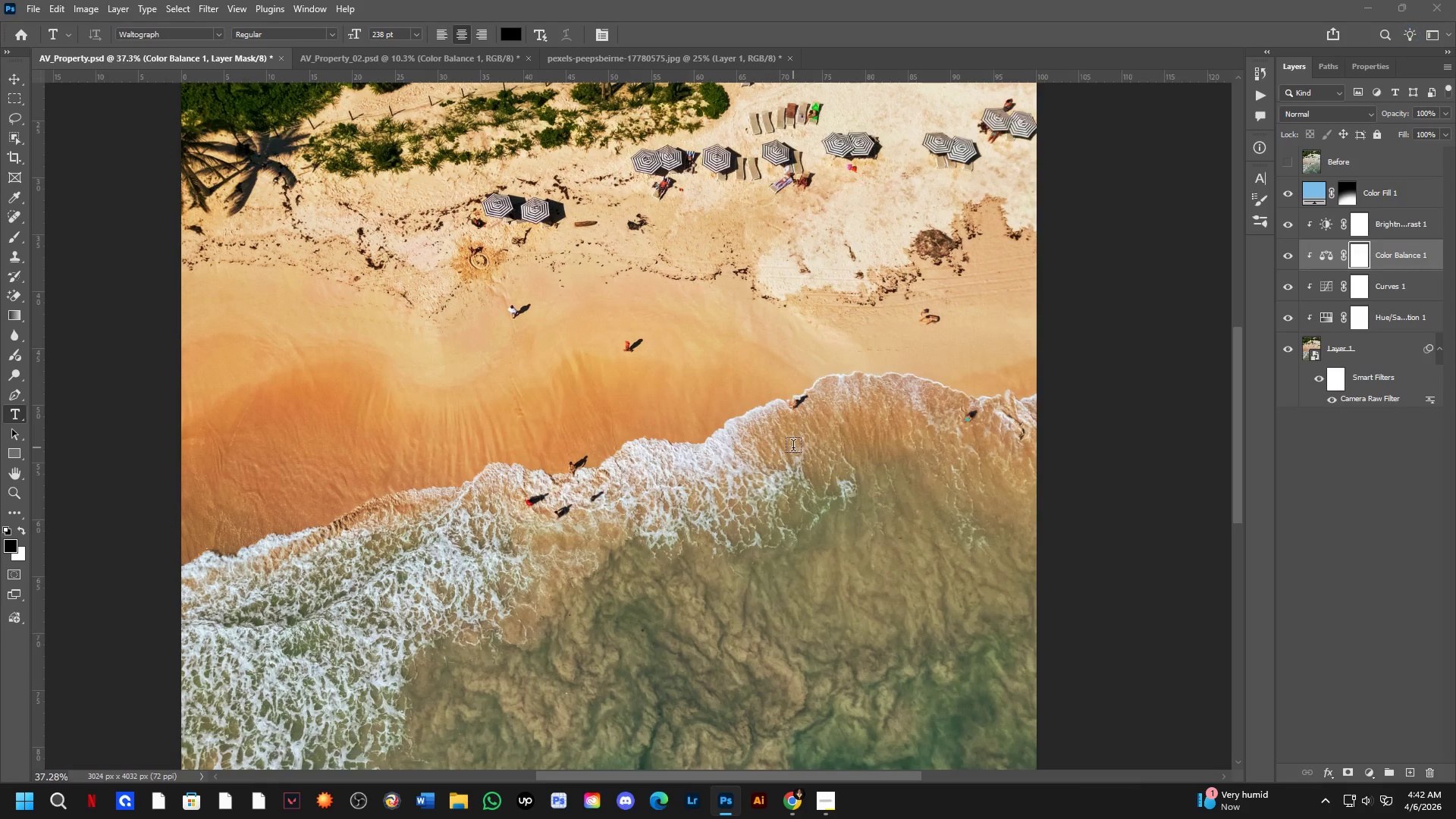 
key(Alt+AltLeft)
 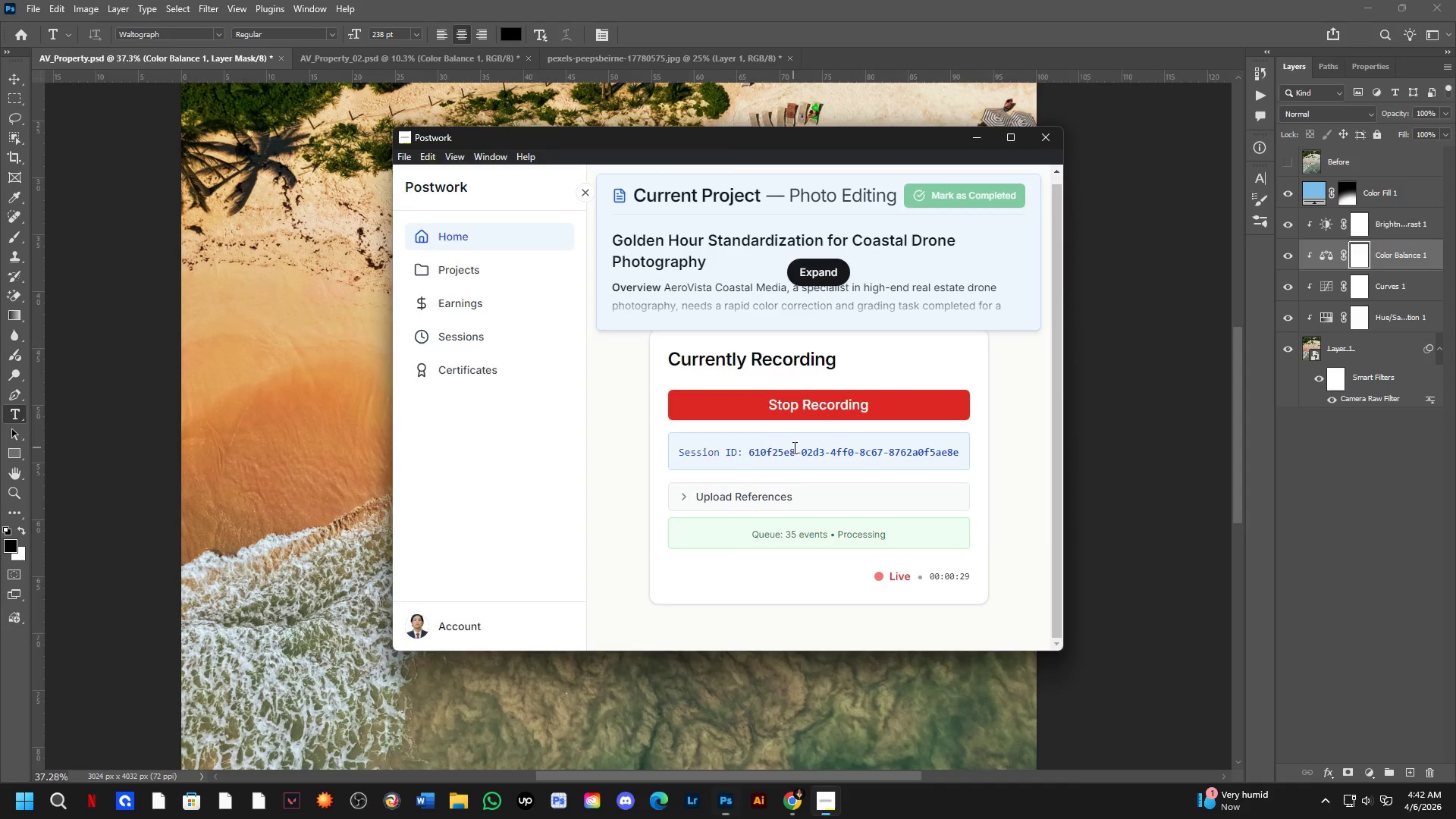 
key(Alt+Tab)
 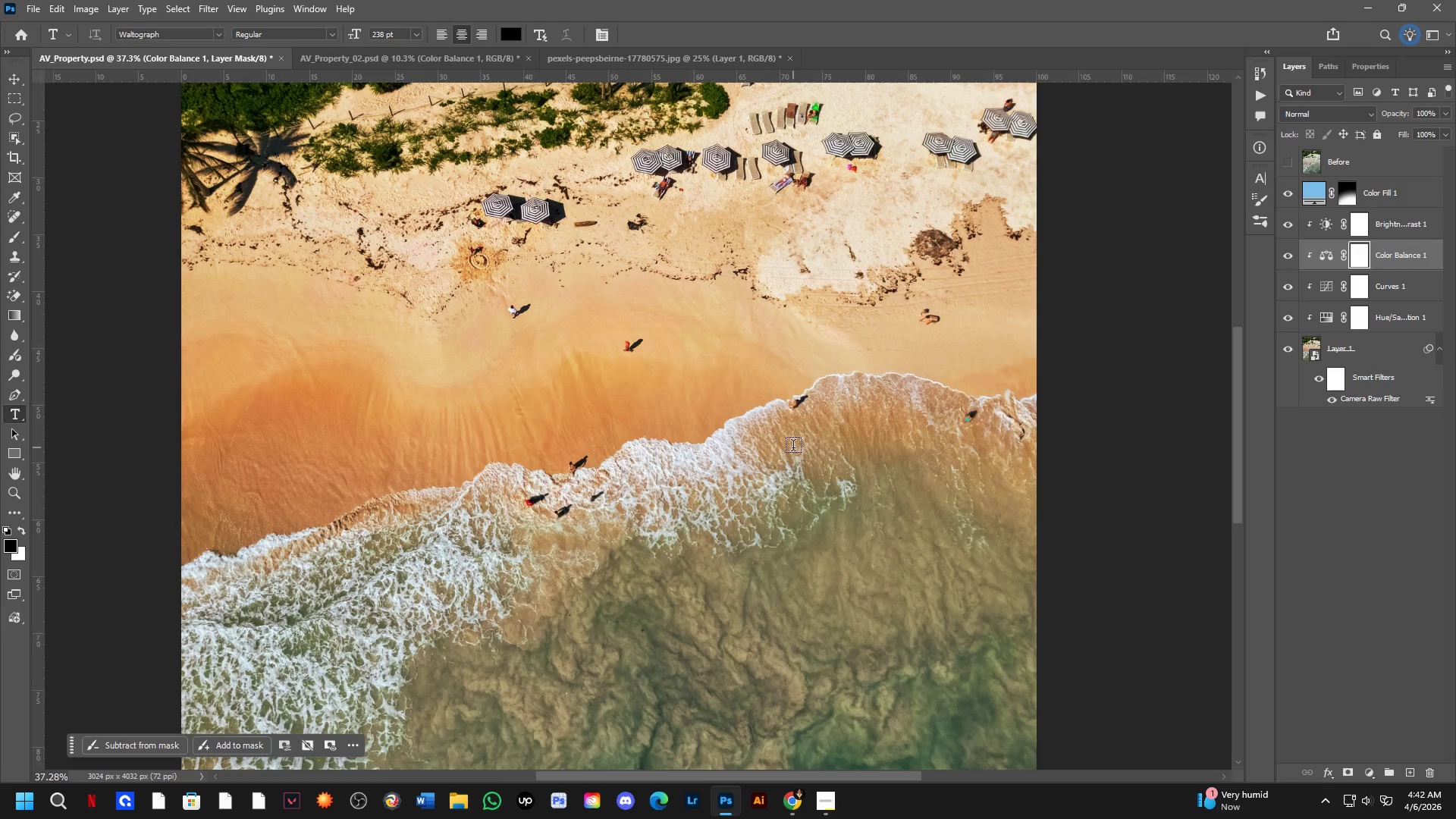 
key(Alt+AltLeft)
 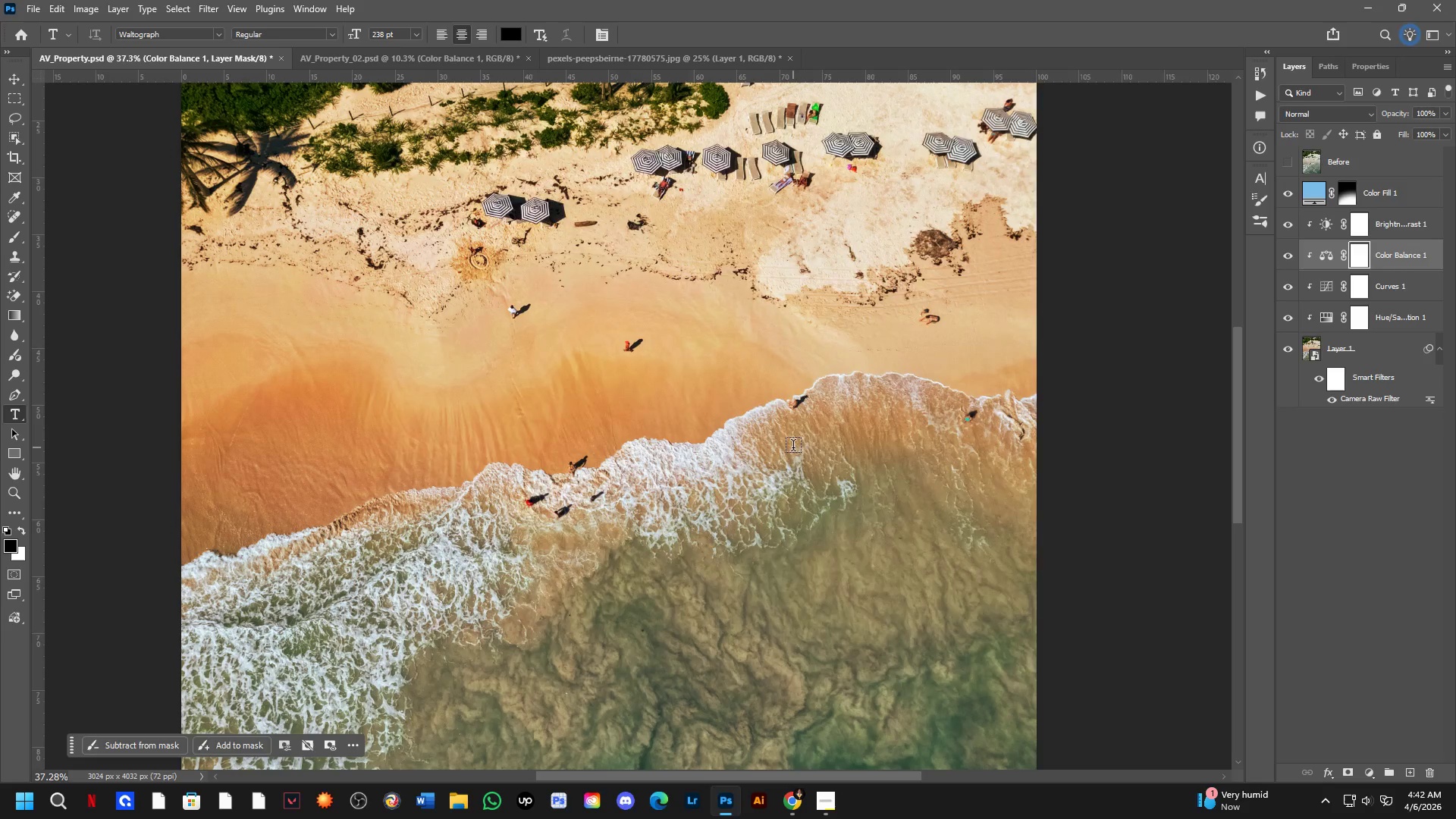 
key(Alt+Tab)
 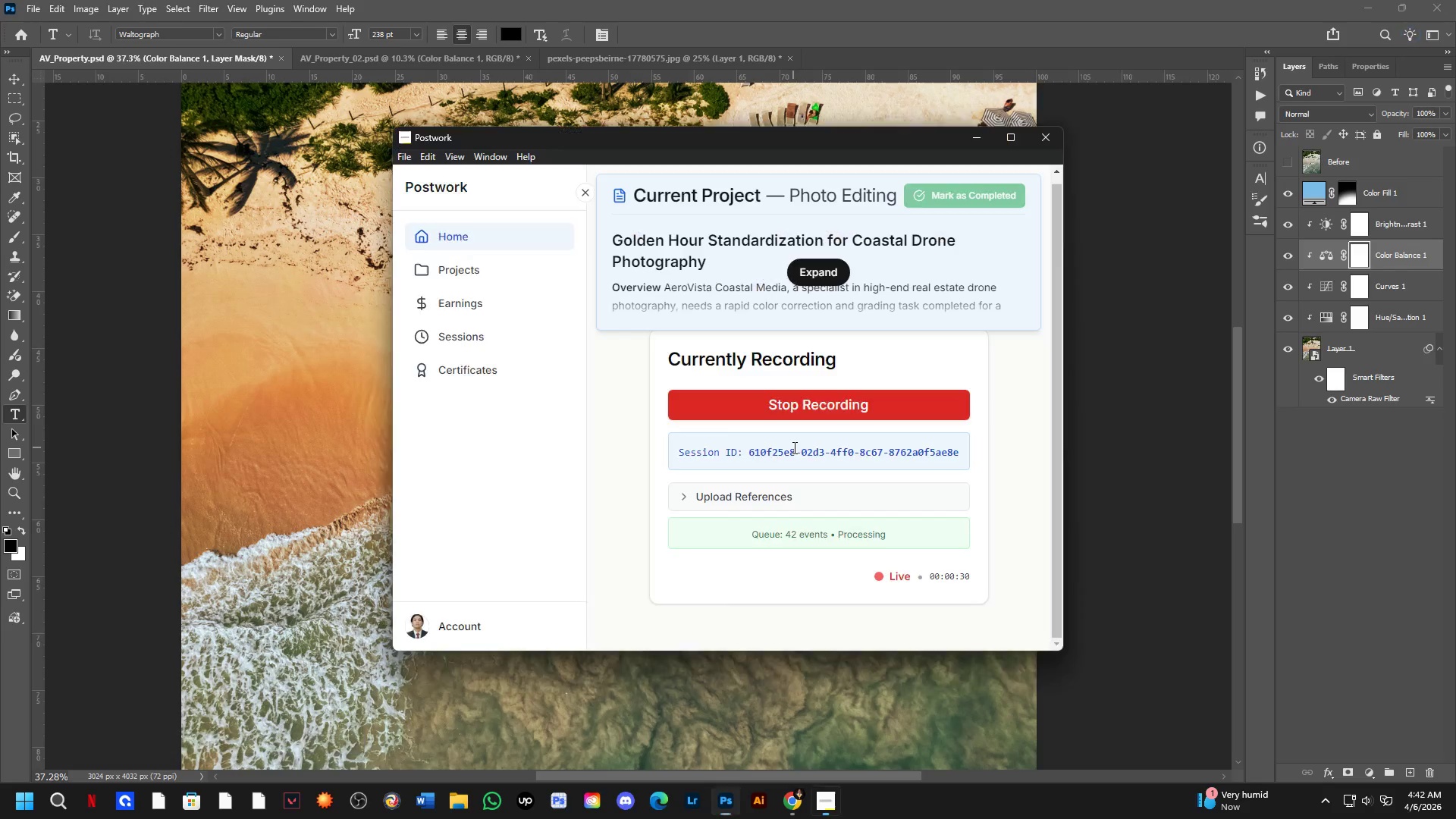 
key(Alt+AltLeft)
 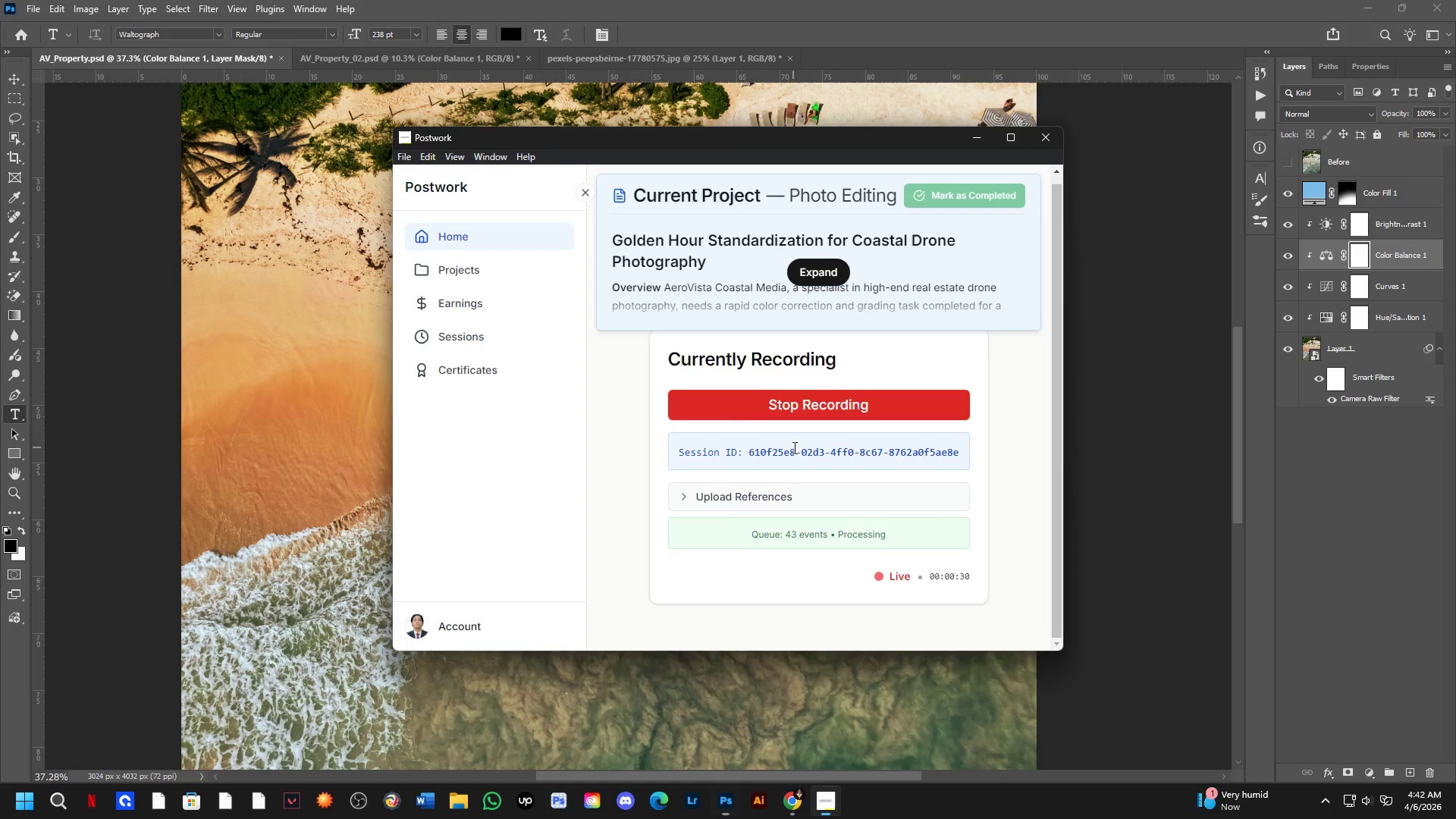 
key(Alt+Tab)
 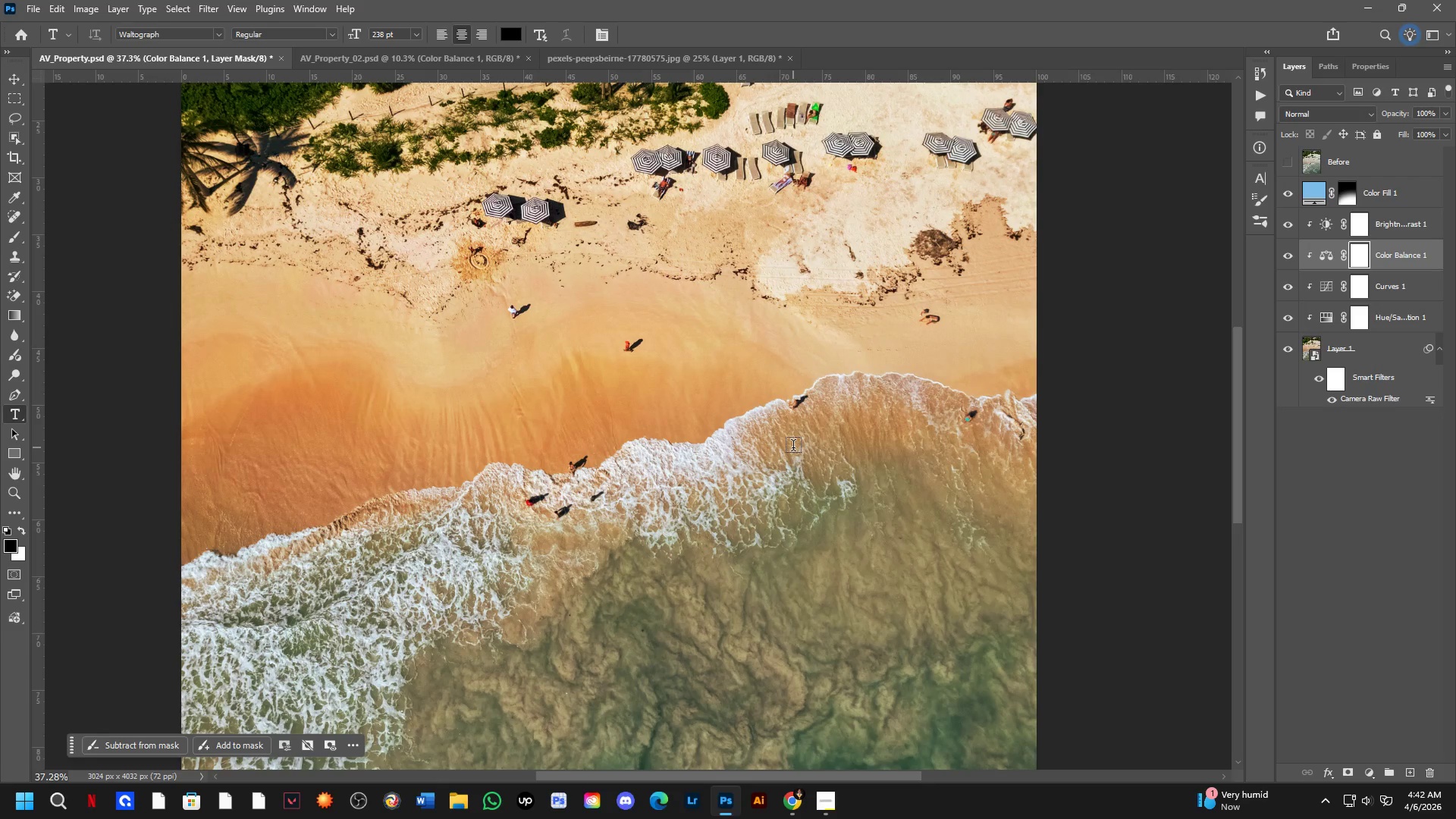 
key(Alt+AltLeft)
 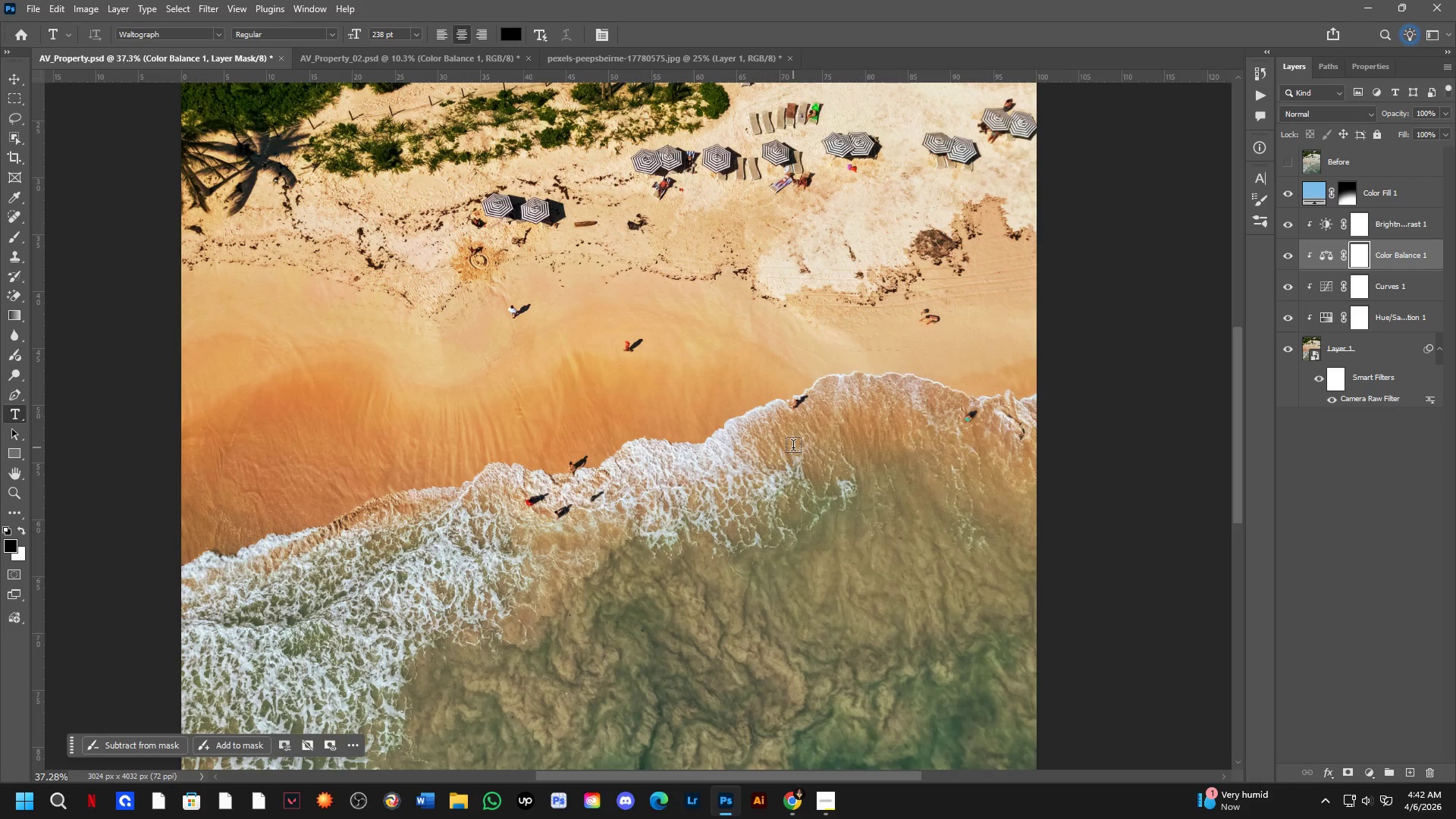 
key(Alt+Tab)